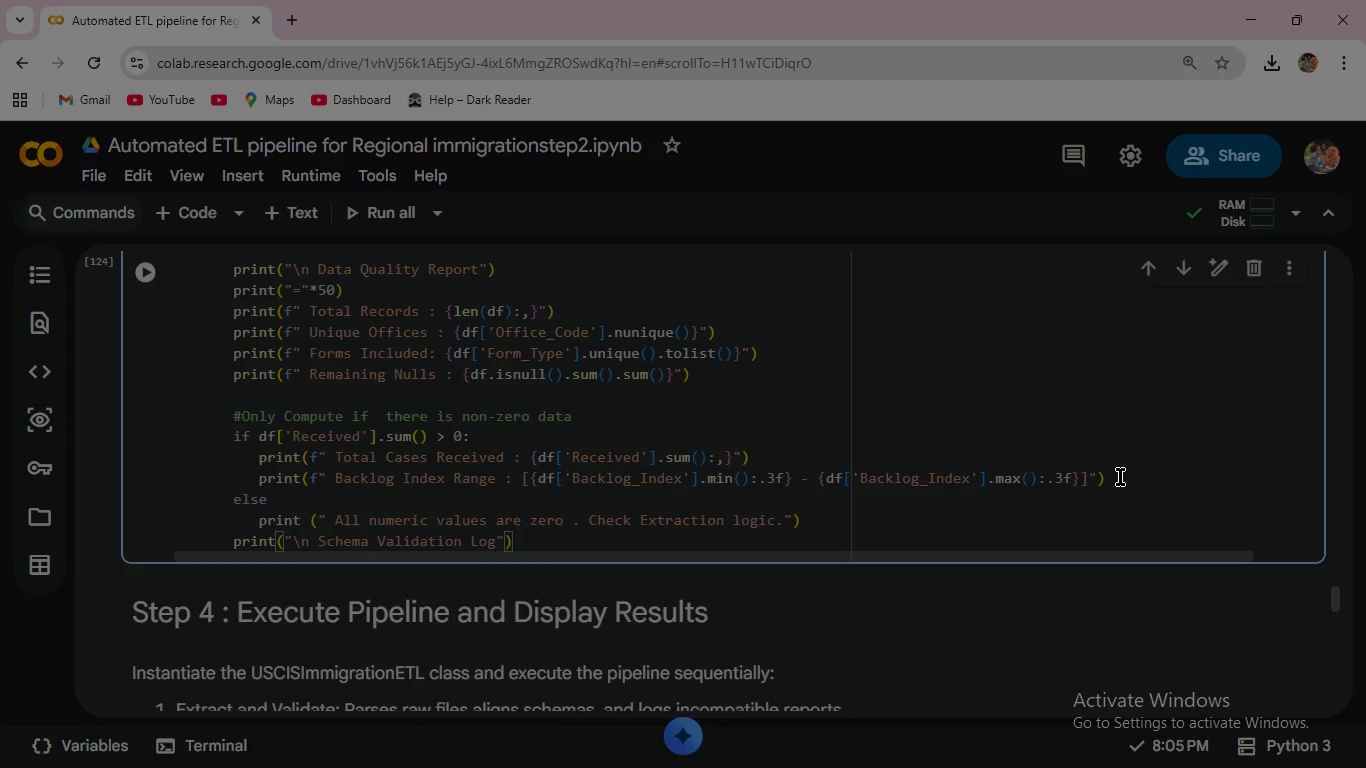 
key(ArrowRight)
 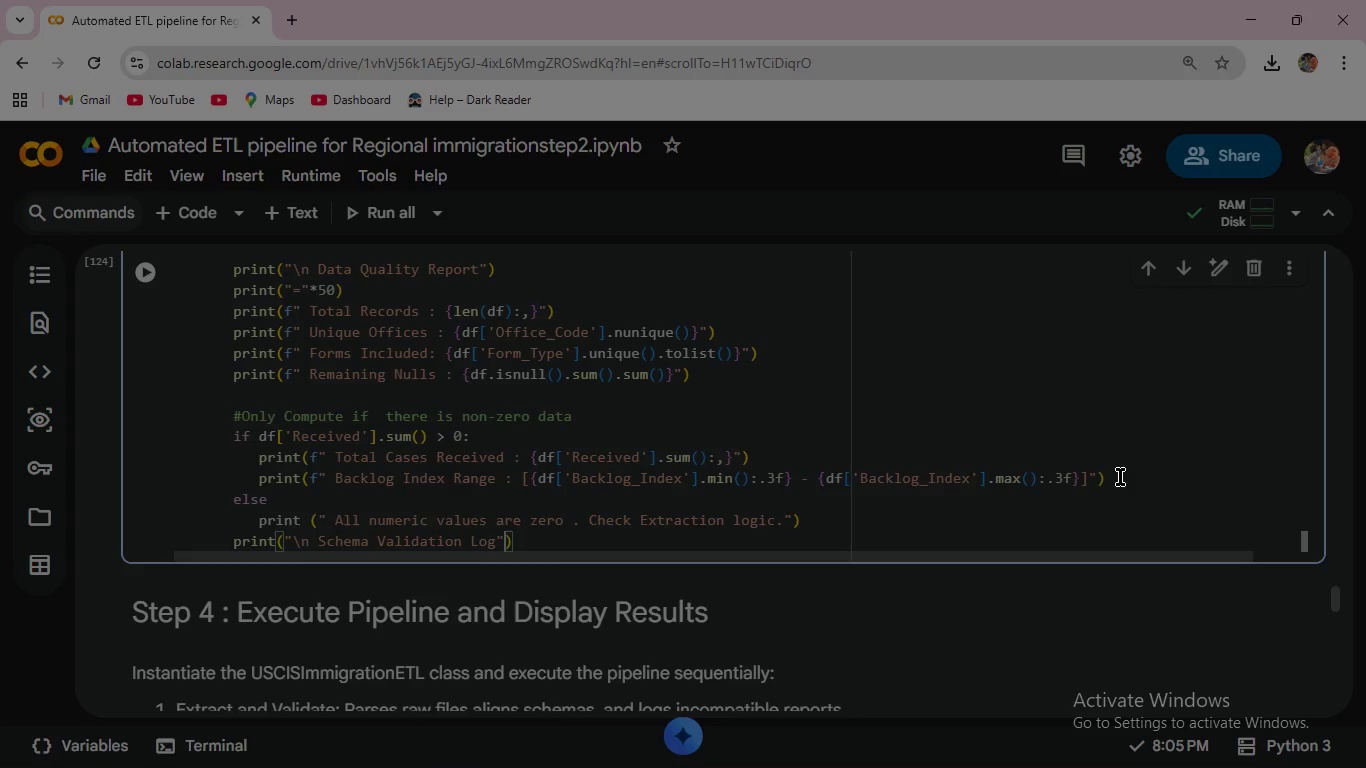 
key(ArrowLeft)
 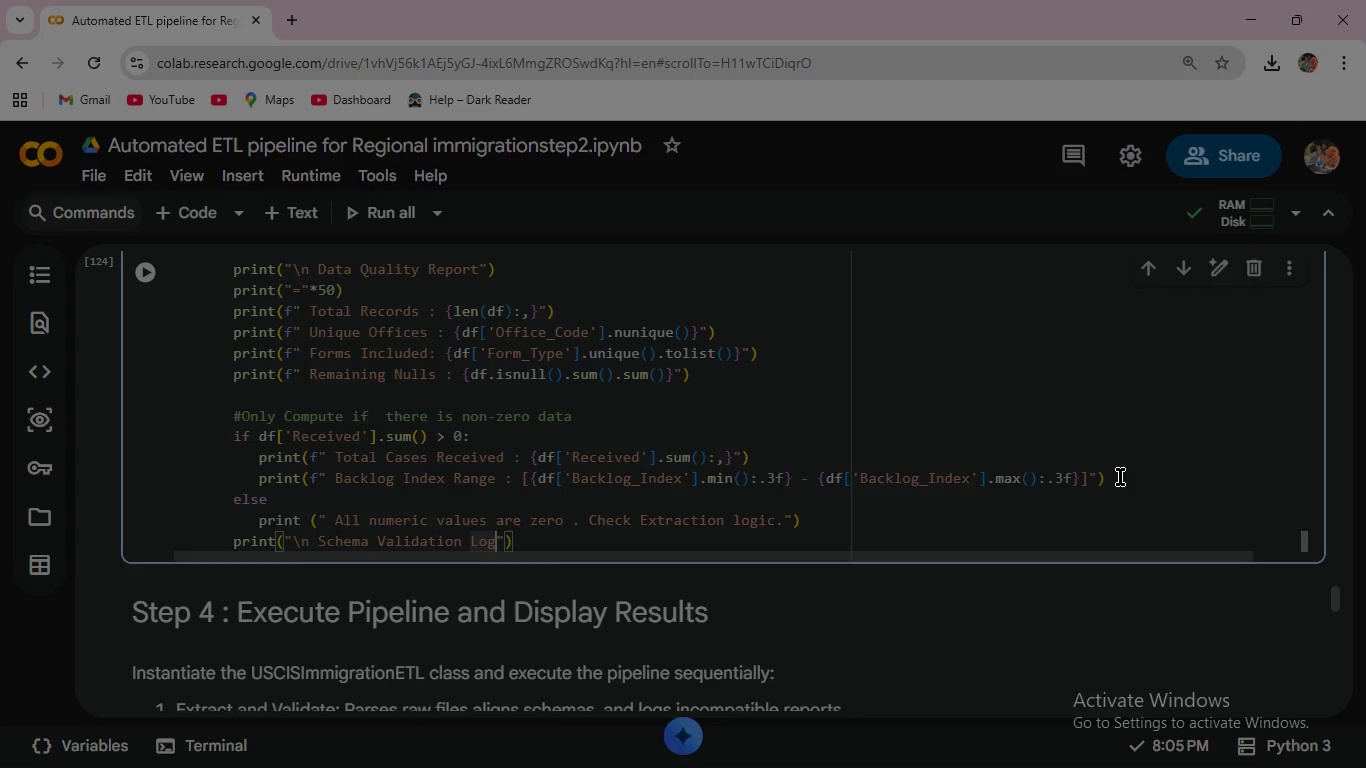 
key(Shift+ShiftRight)
 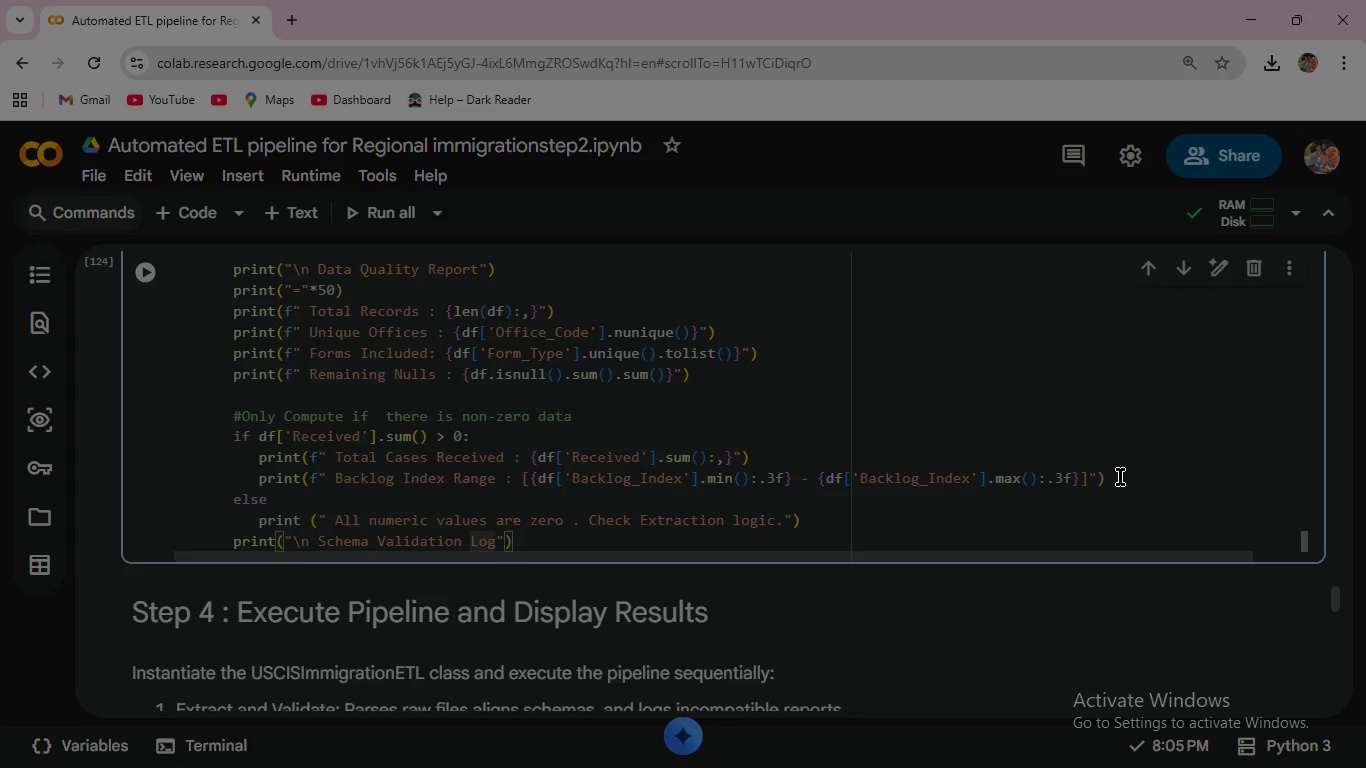 
key(Shift+Semicolon)
 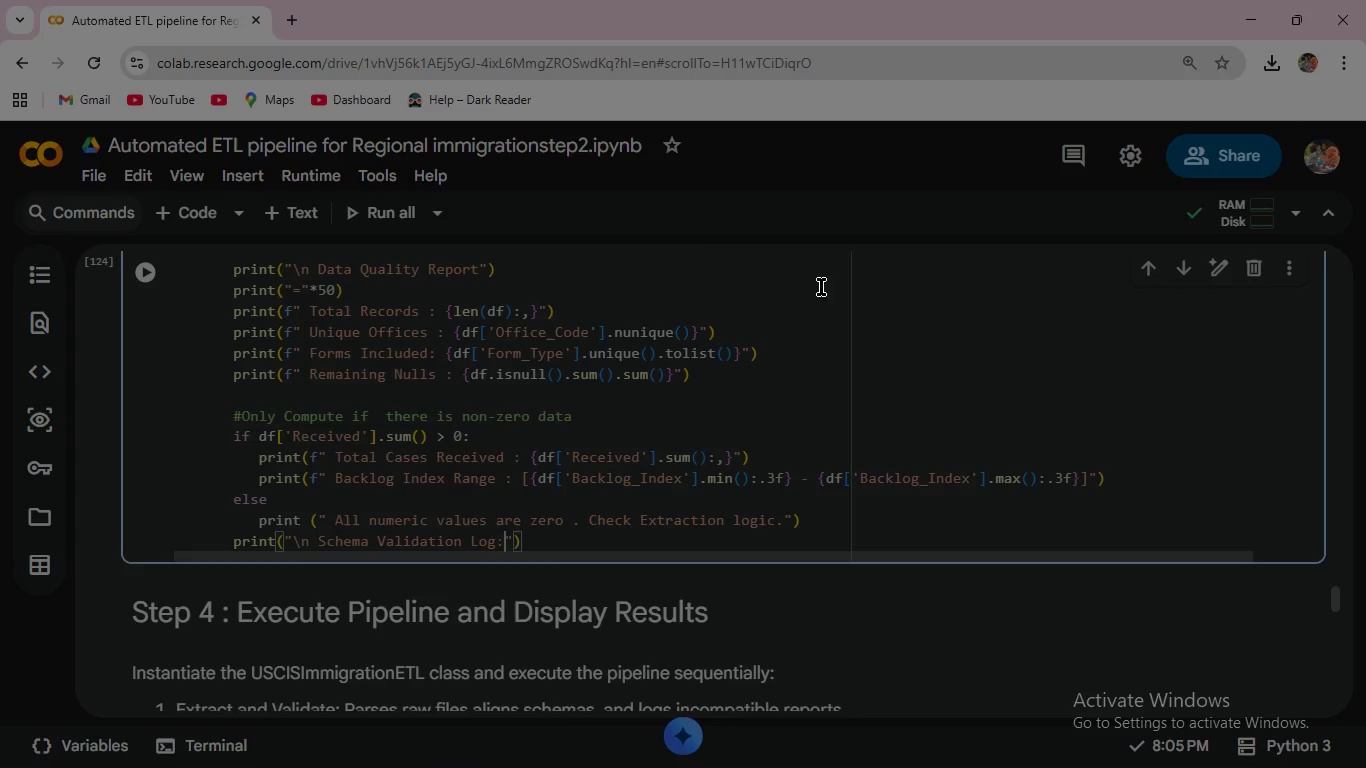 
mouse_move([155, 267])
 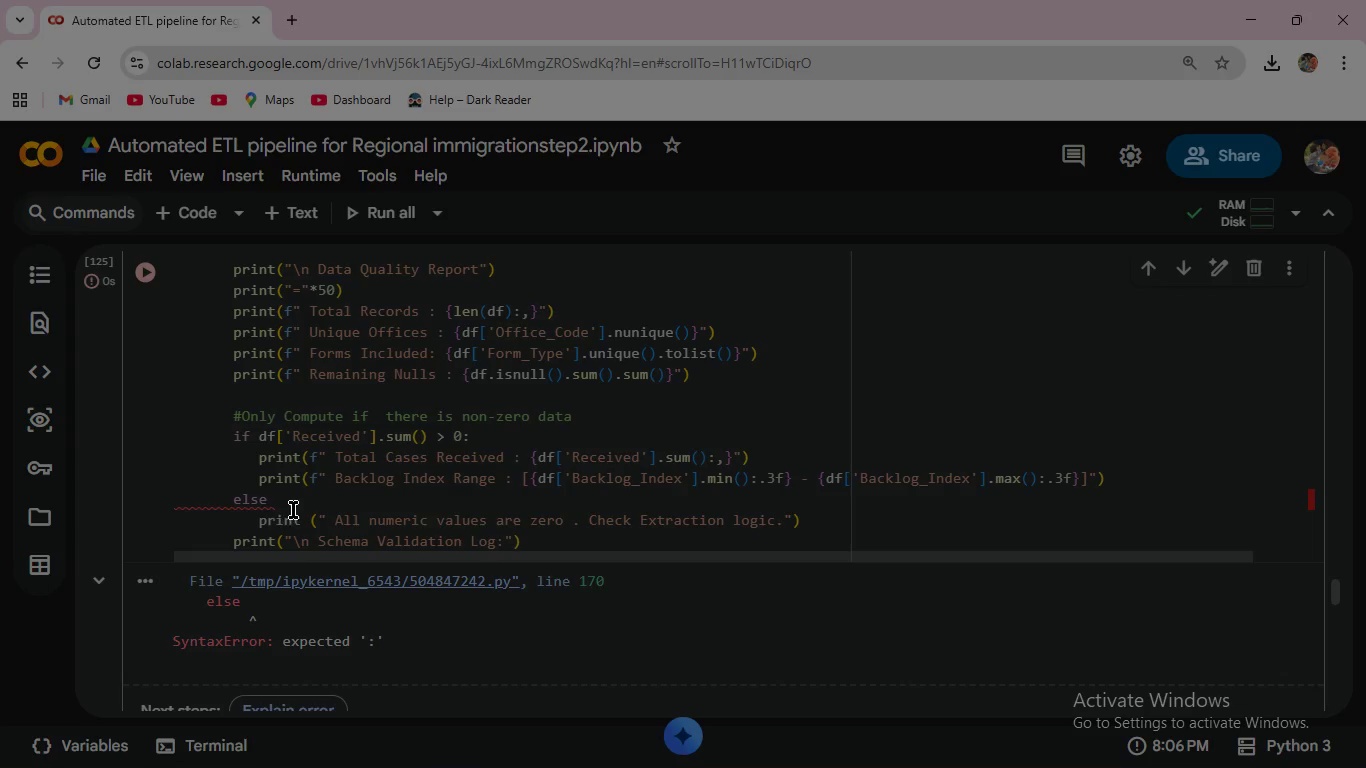 
left_click([272, 495])
 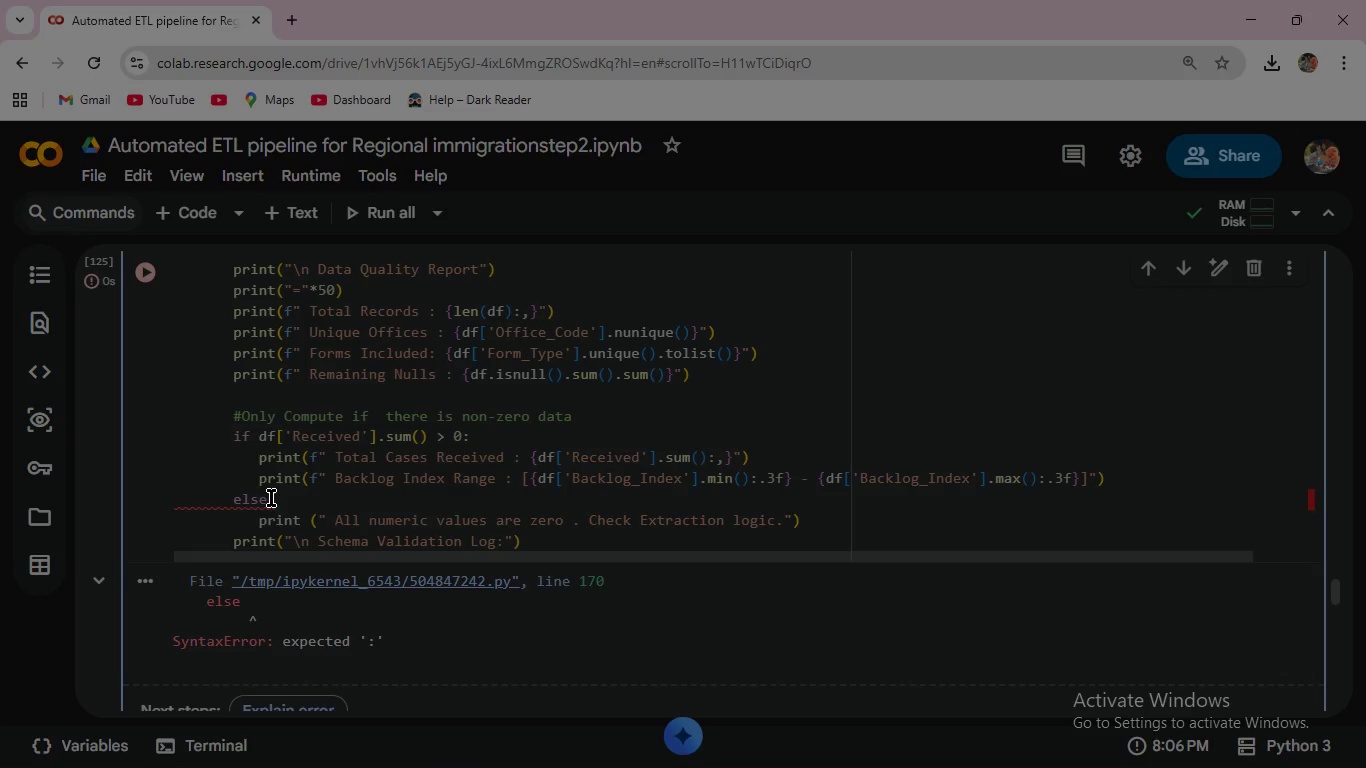 
left_click([270, 497])
 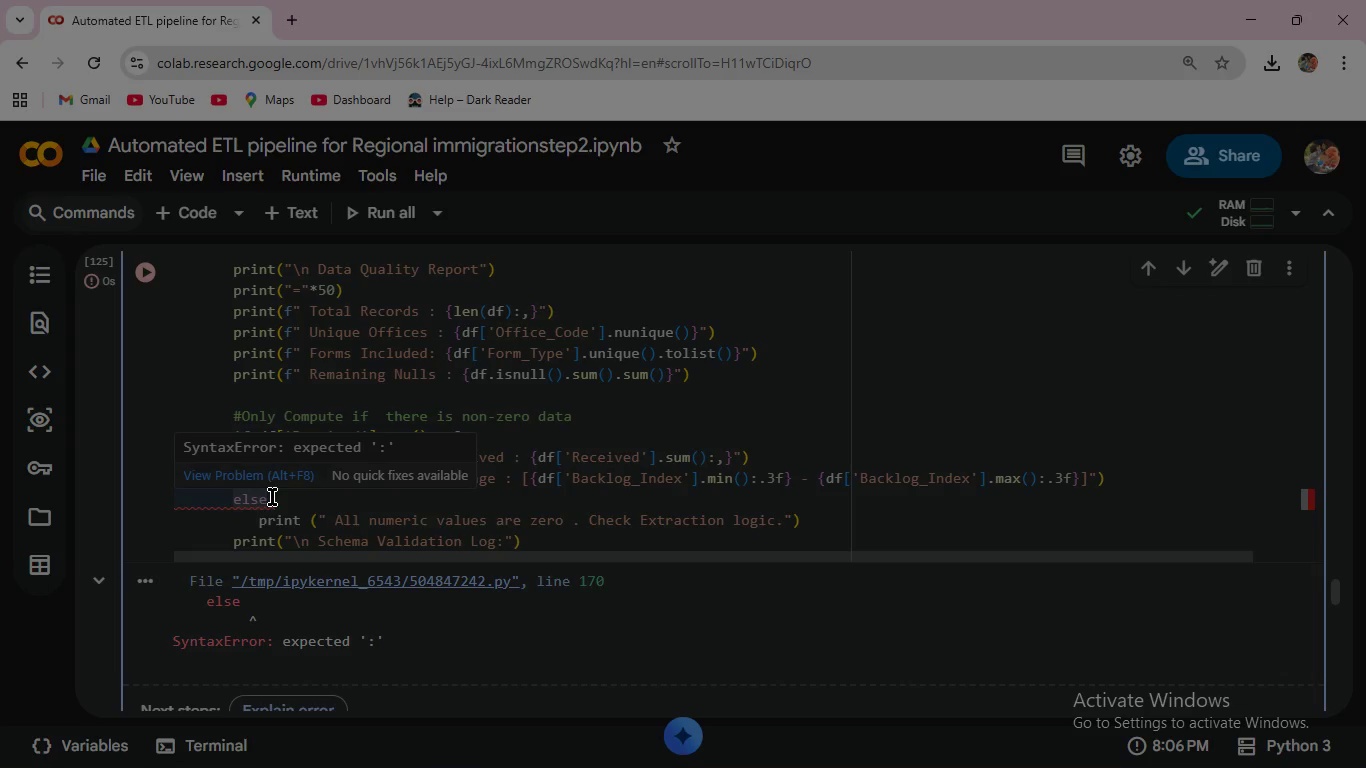 
key(Shift+Semicolon)
 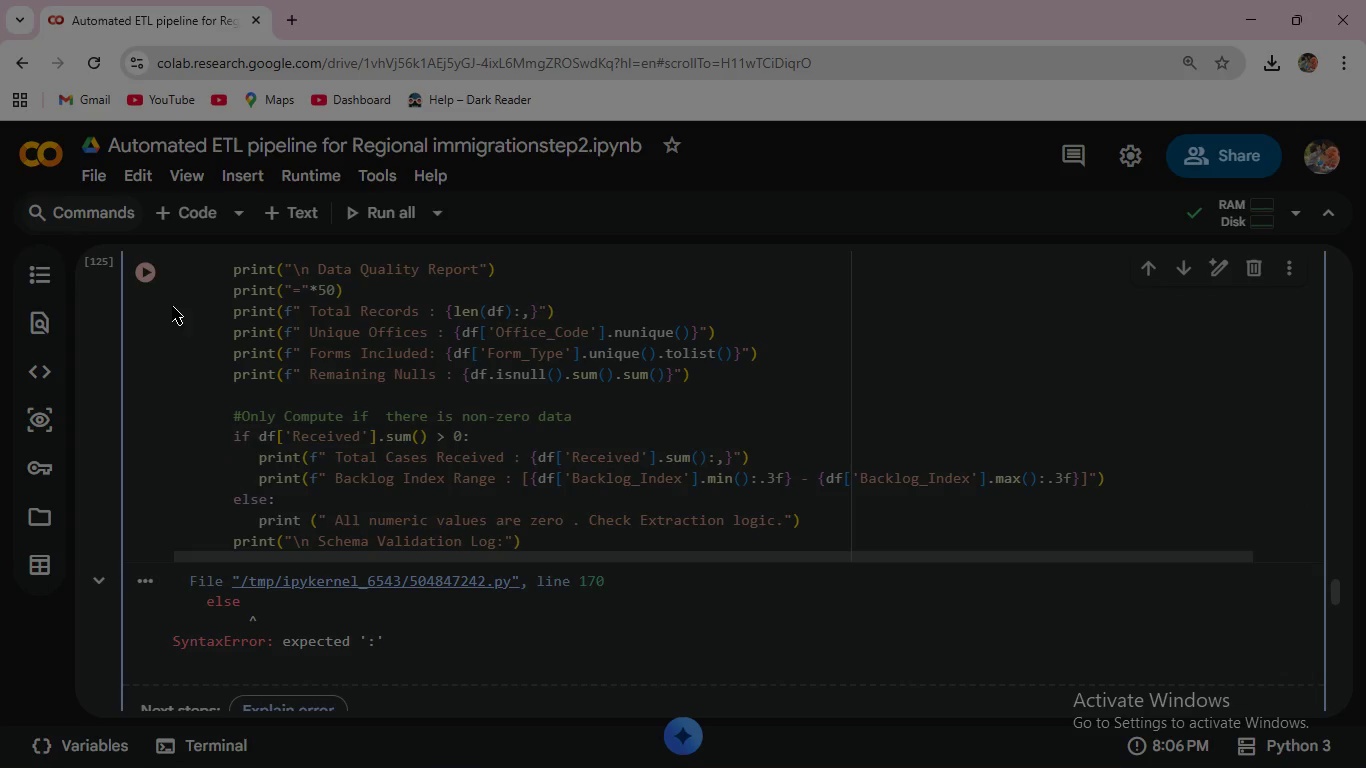 
left_click([148, 272])
 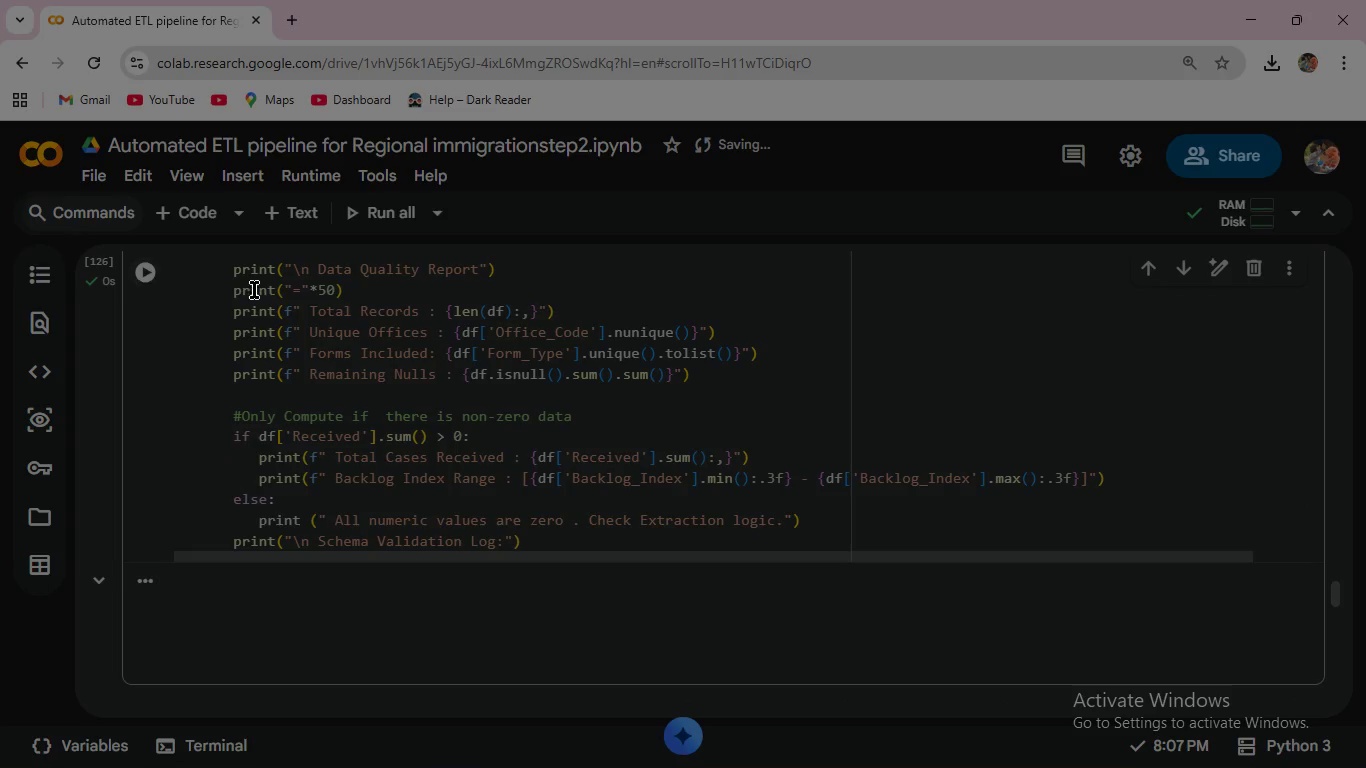 
scroll: coordinate [508, 421], scroll_direction: down, amount: 3.0
 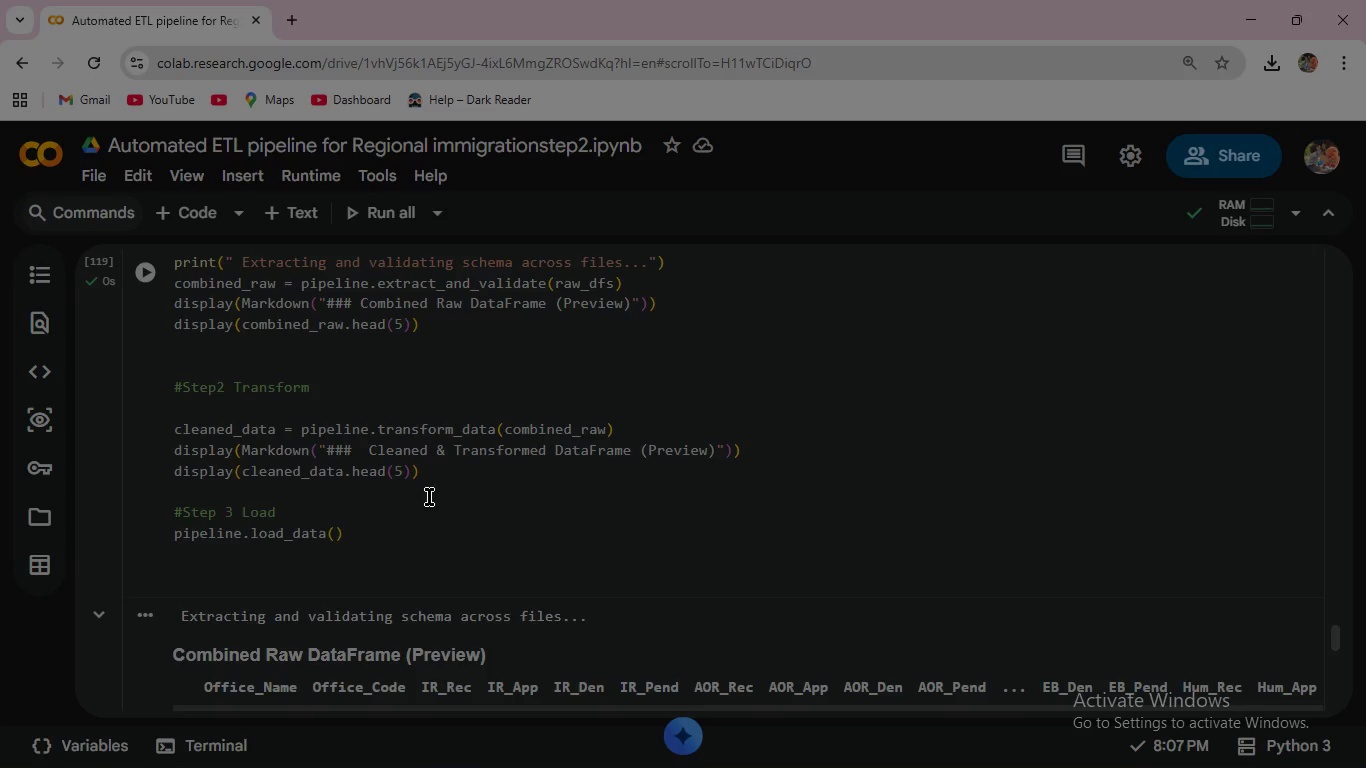 
left_click([382, 529])
 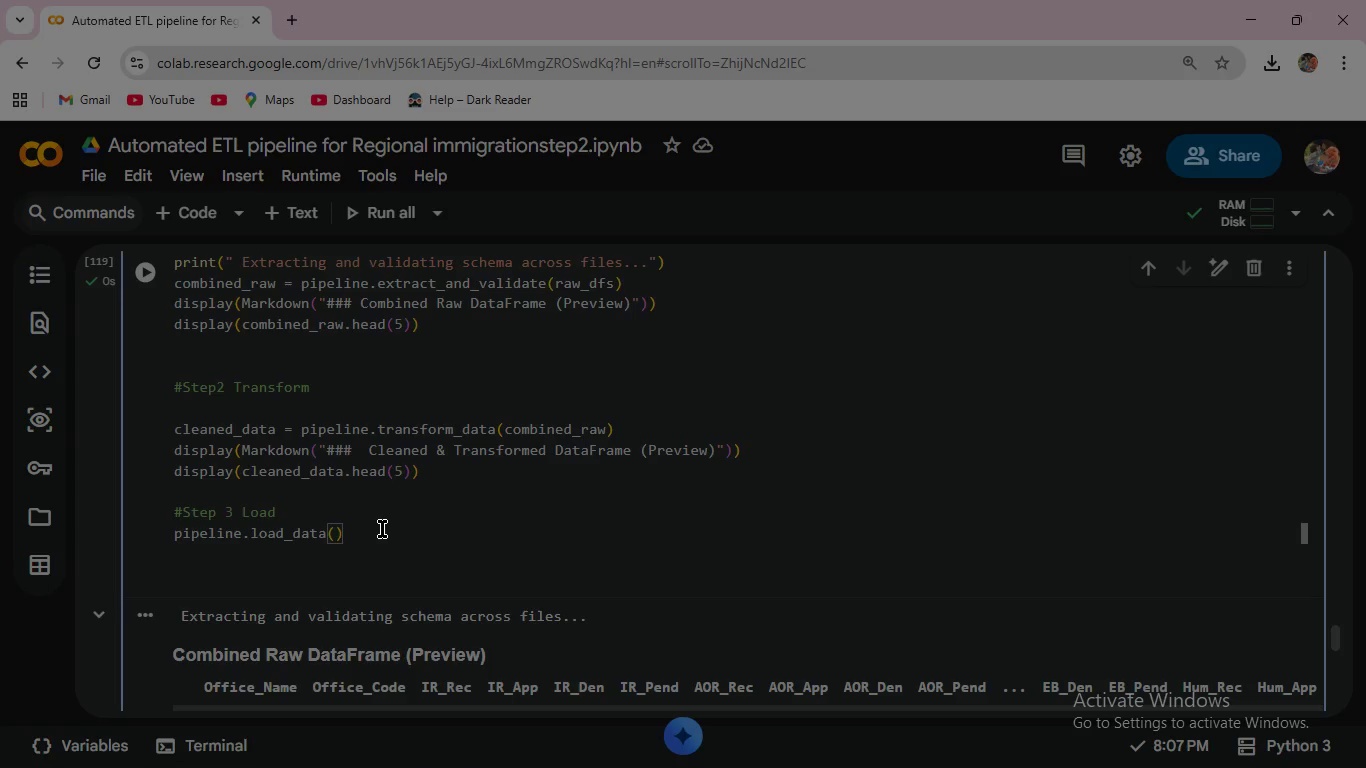 
left_click([382, 529])
 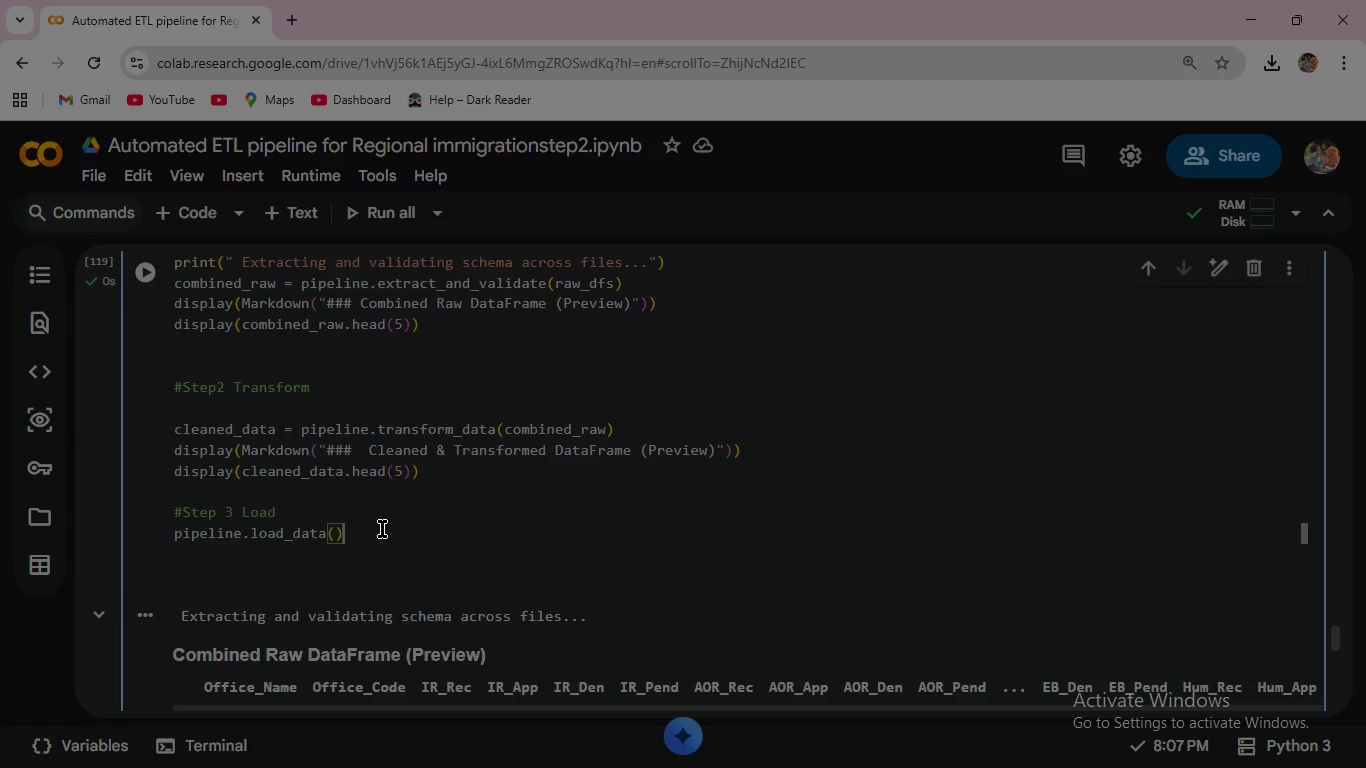 
wait(7.67)
 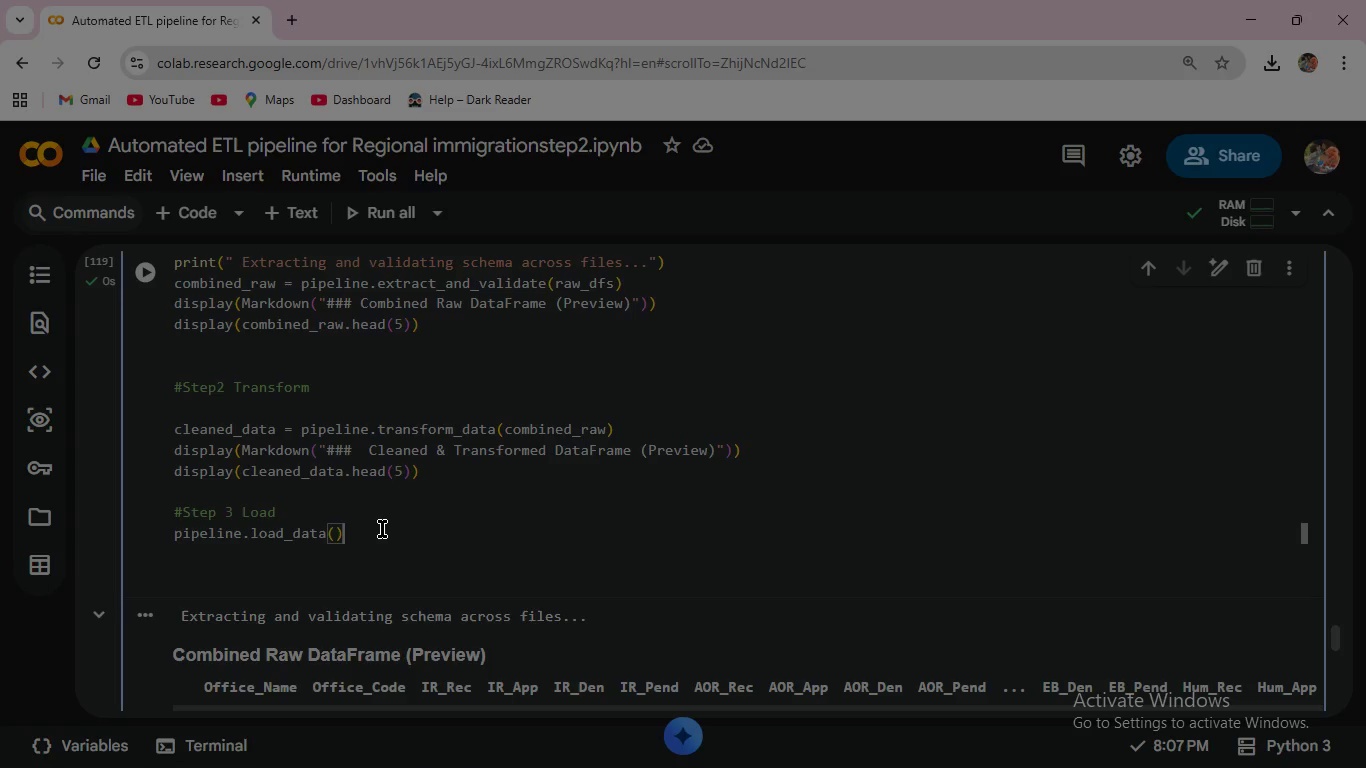 
left_click([382, 524])
 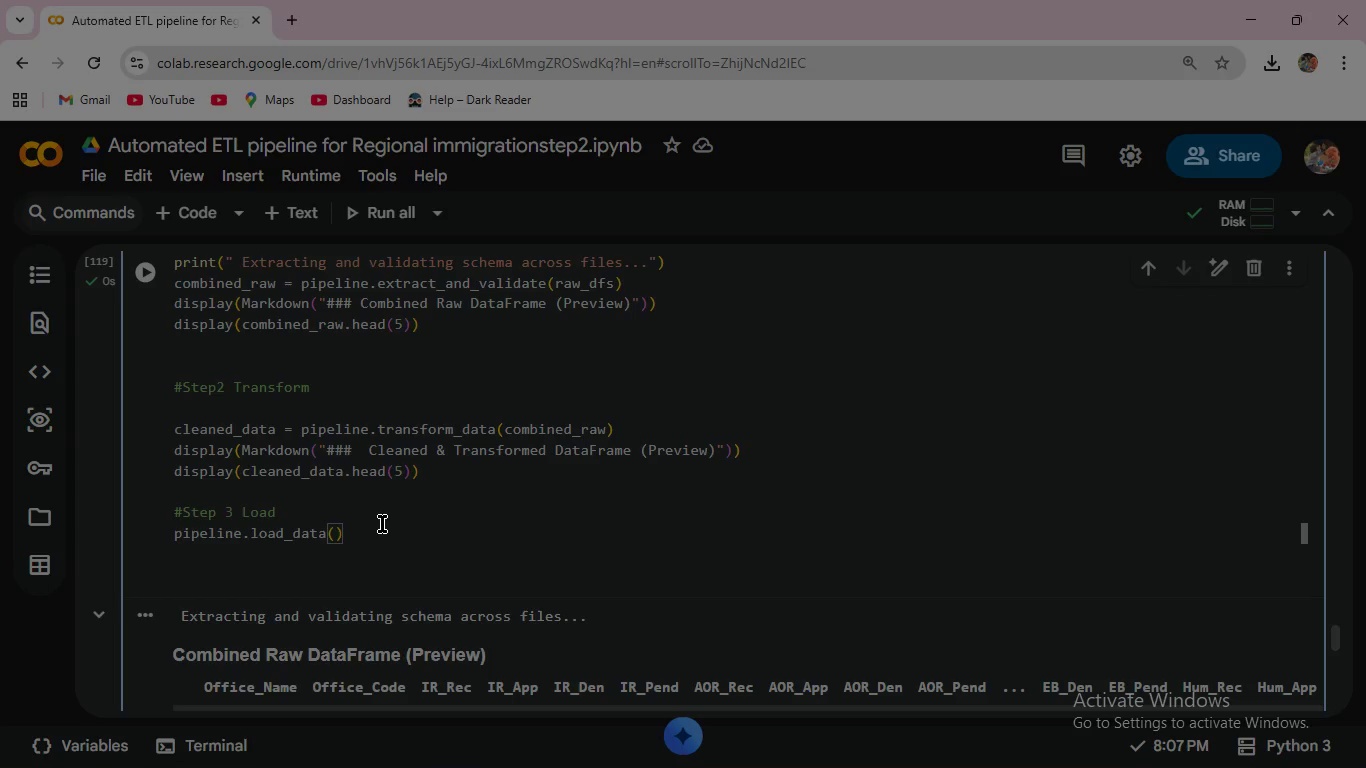 
key(Enter)
 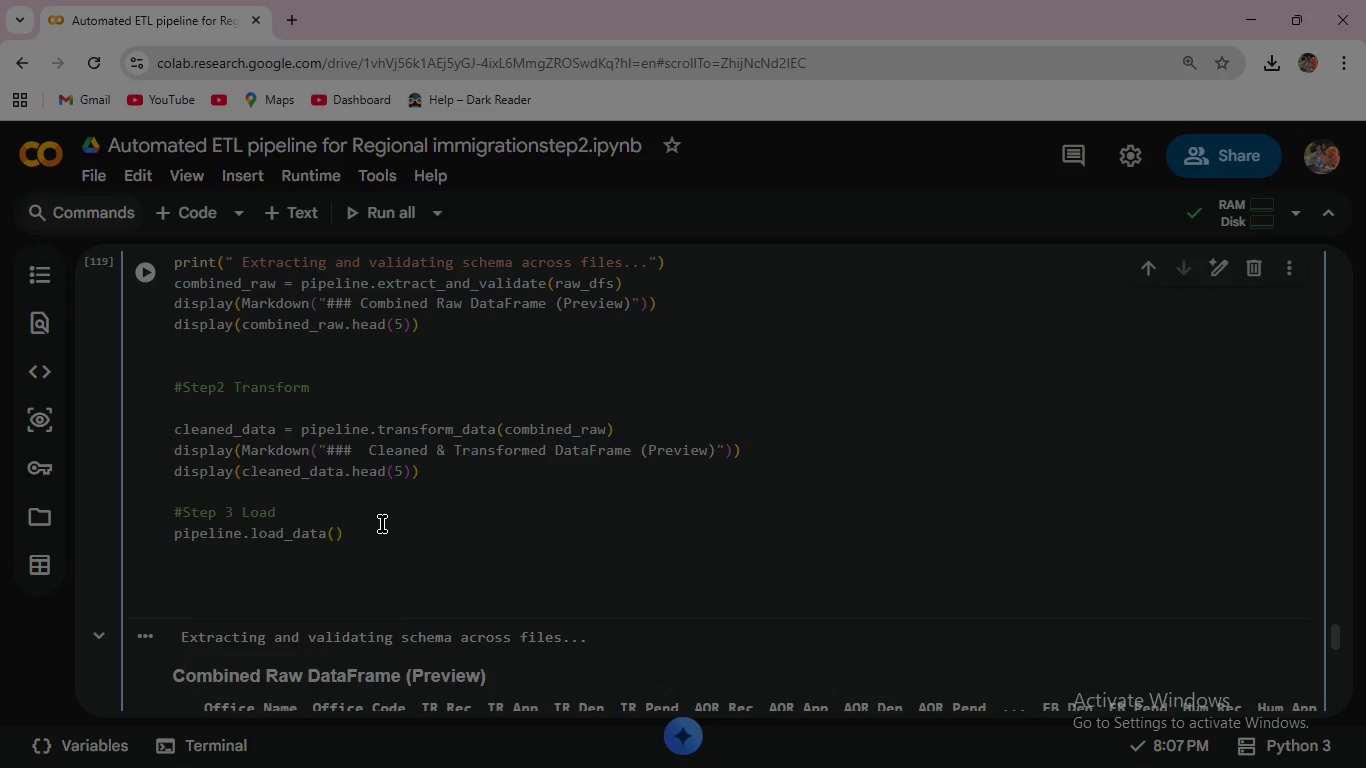 
key(Enter)
 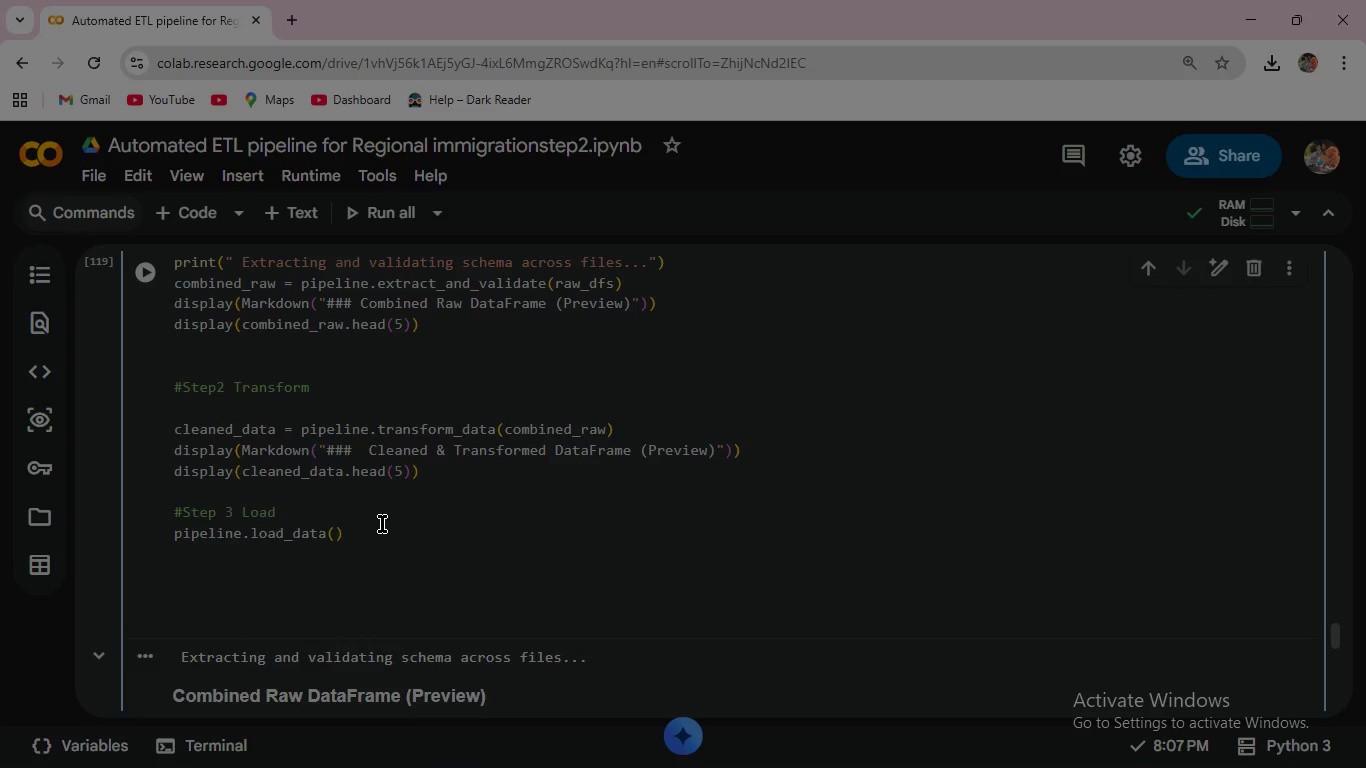 
type(#Step 4: Quality Report )
 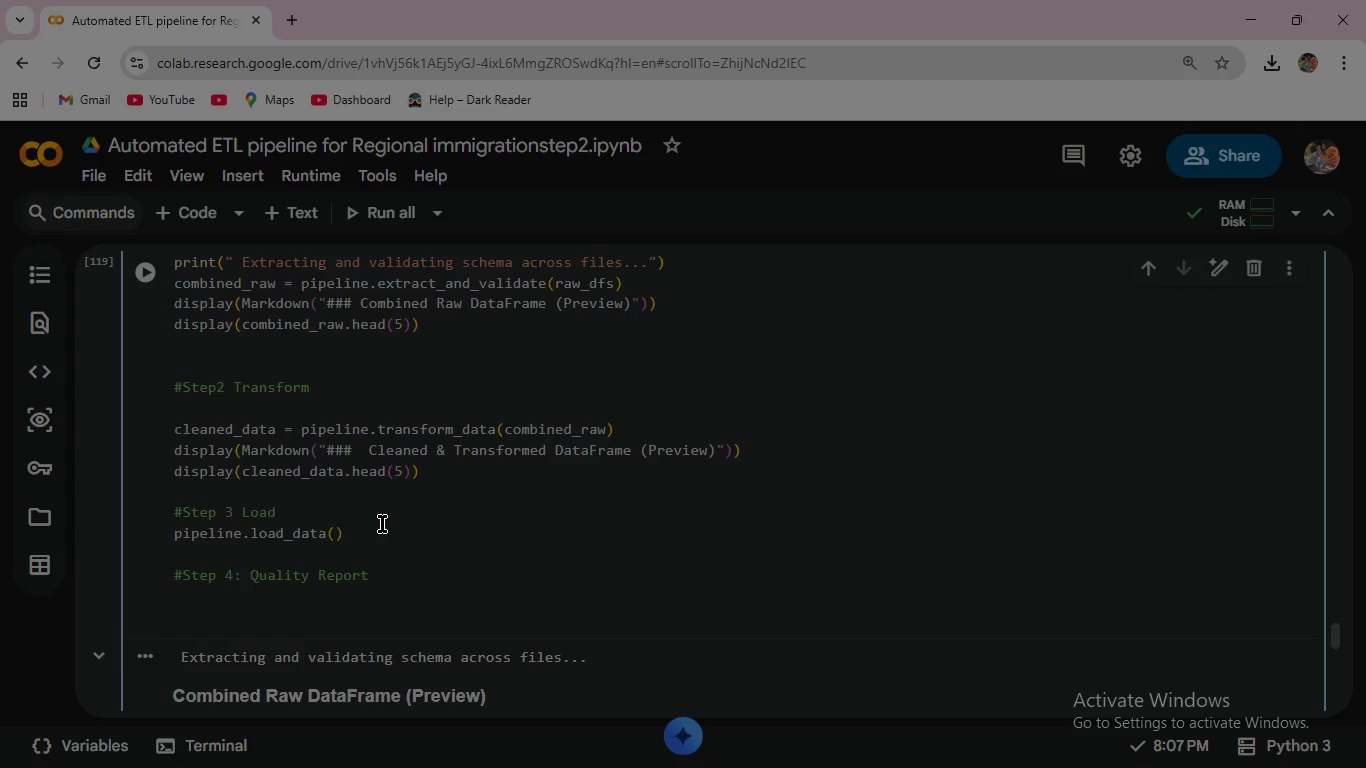 
key(Enter)
 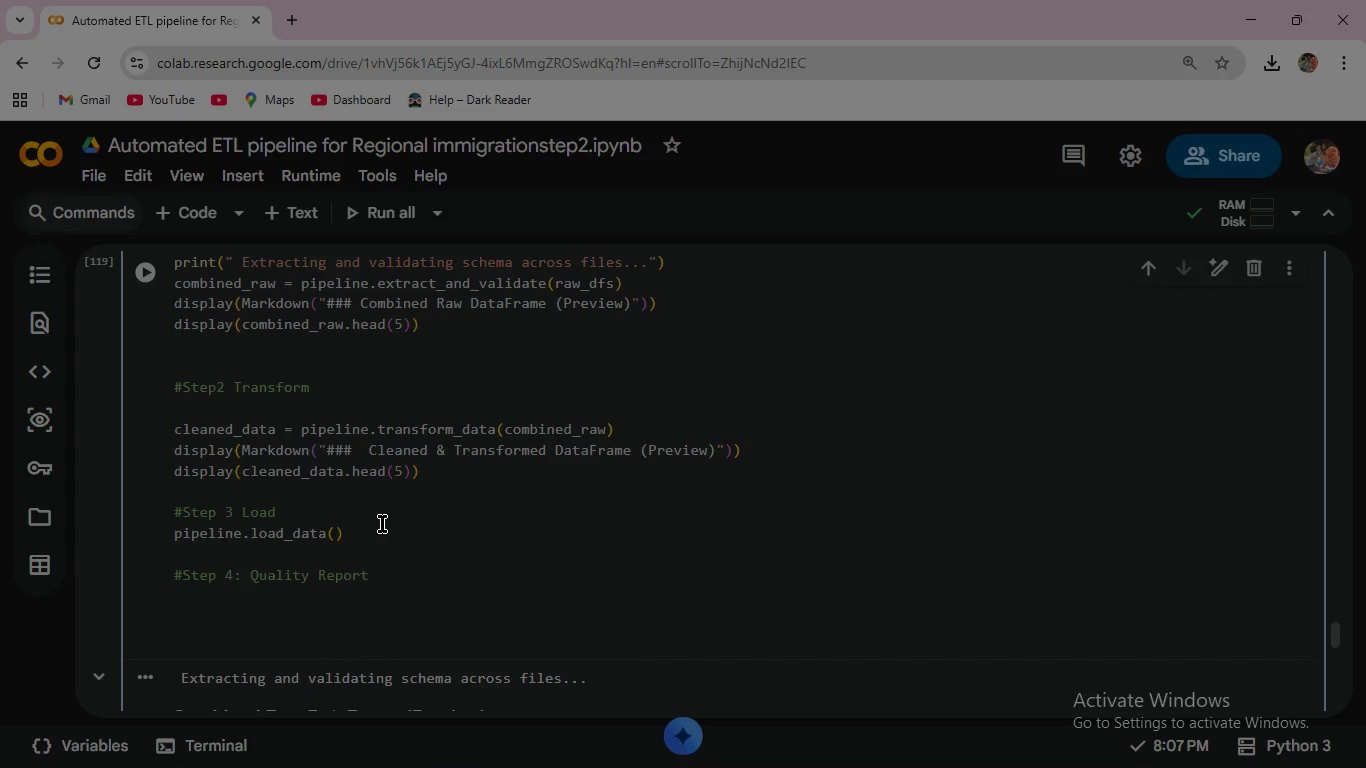 
type(pipe)
 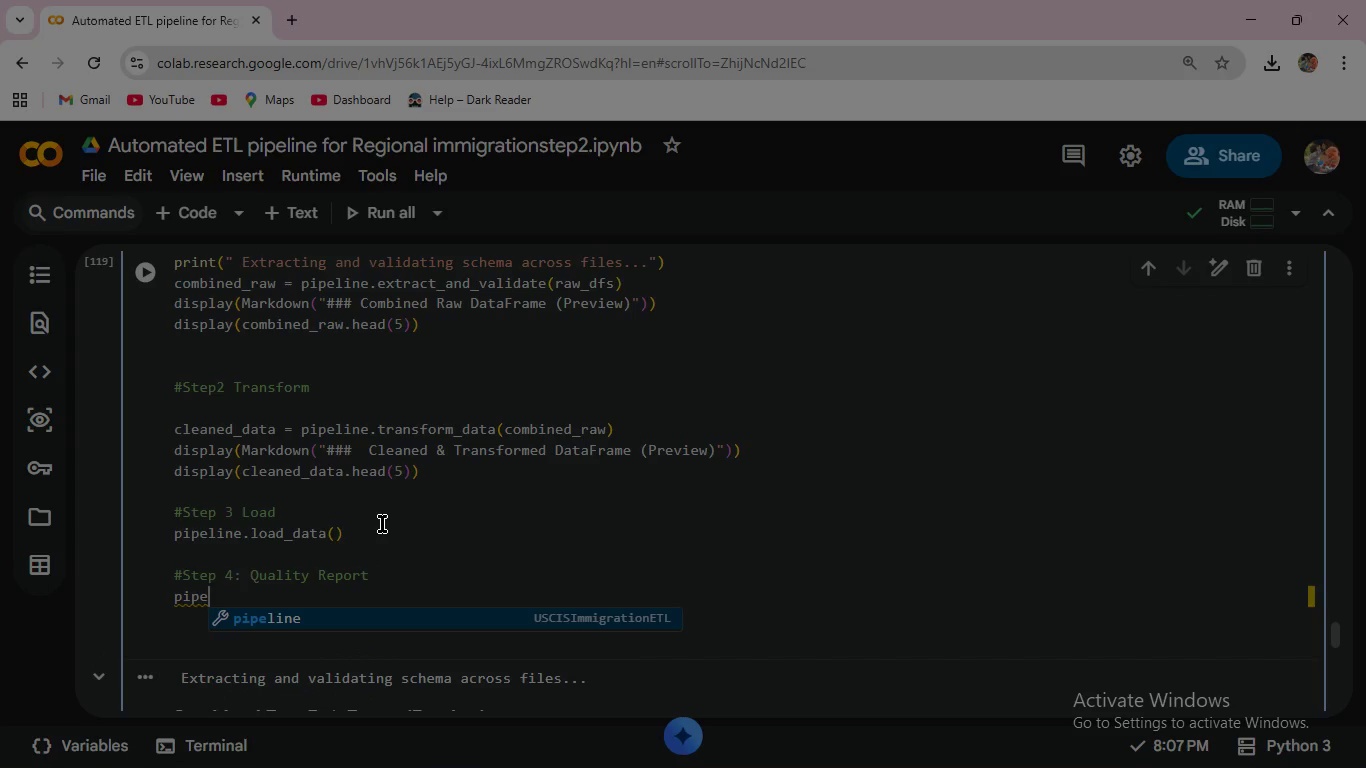 
key(Enter)
 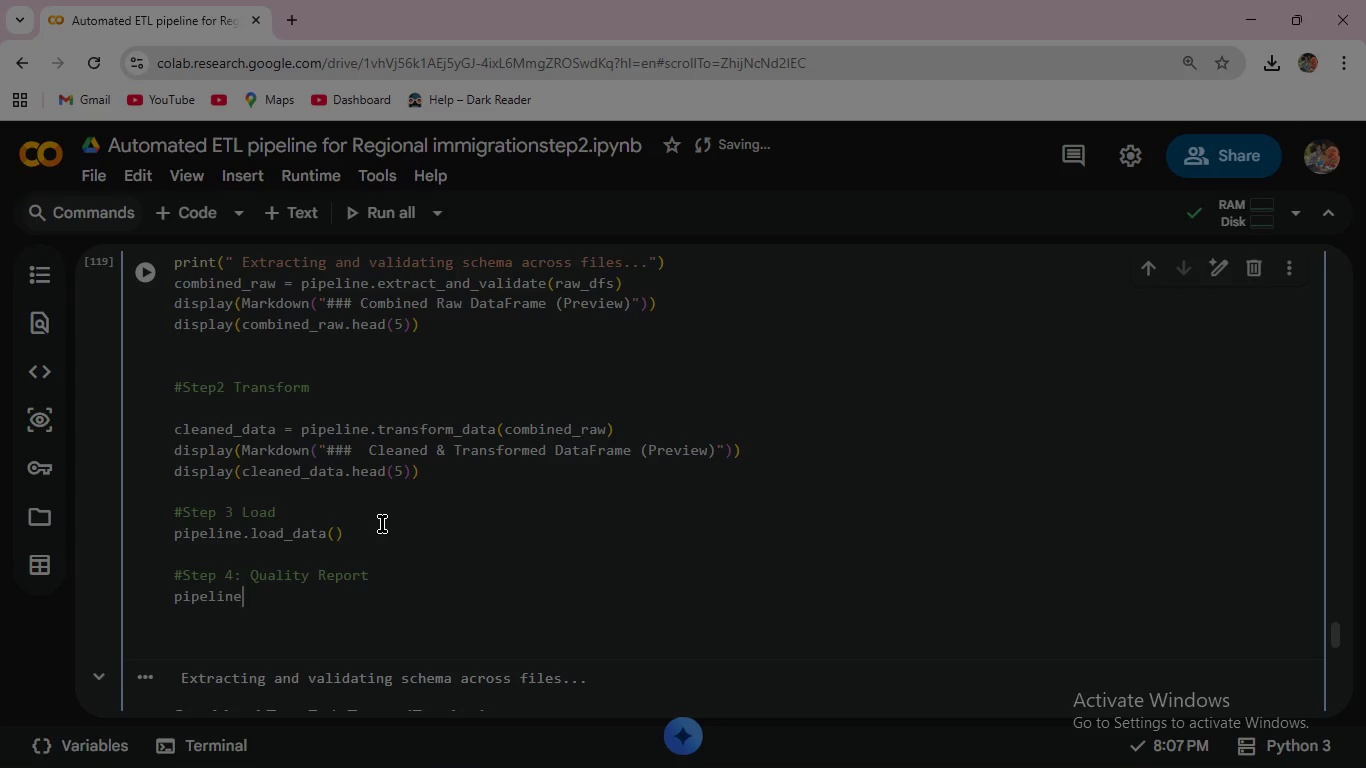 
type(.generate)
 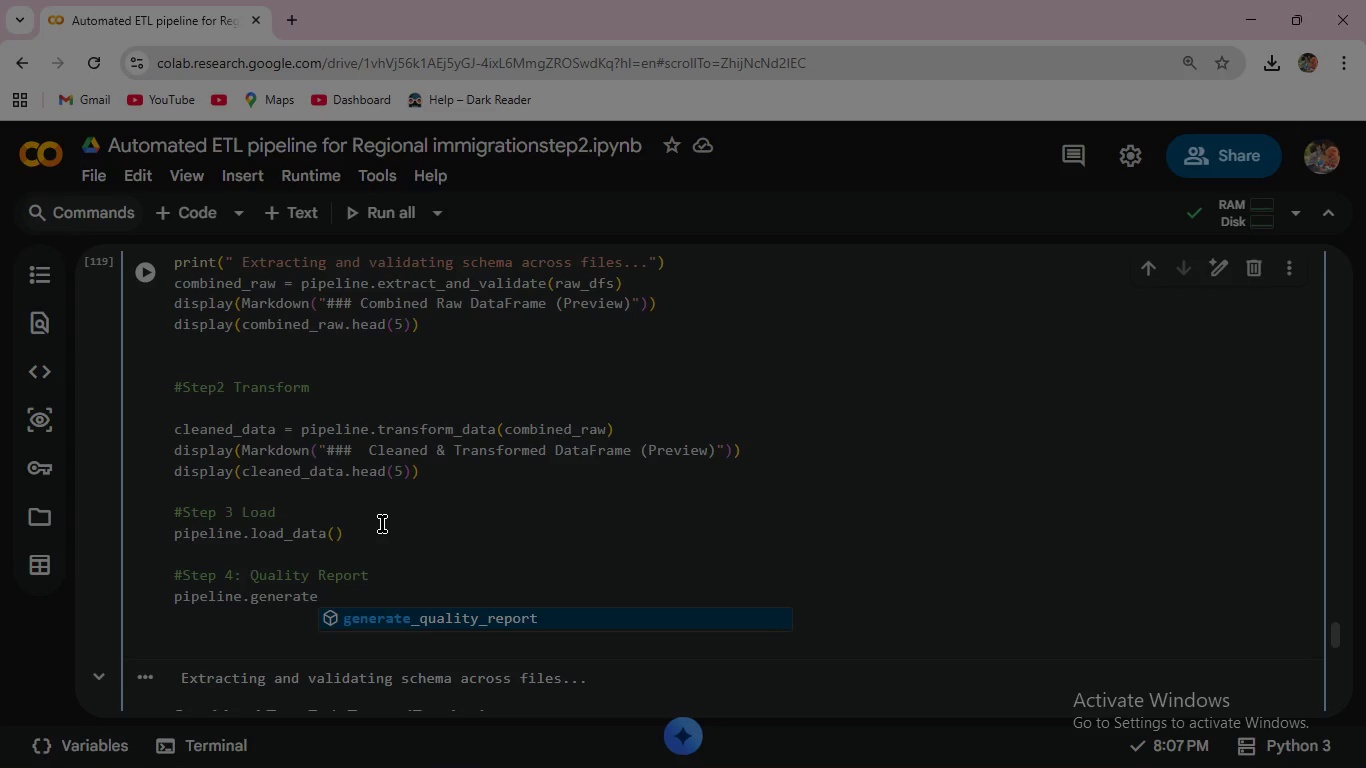 
key(Enter)
 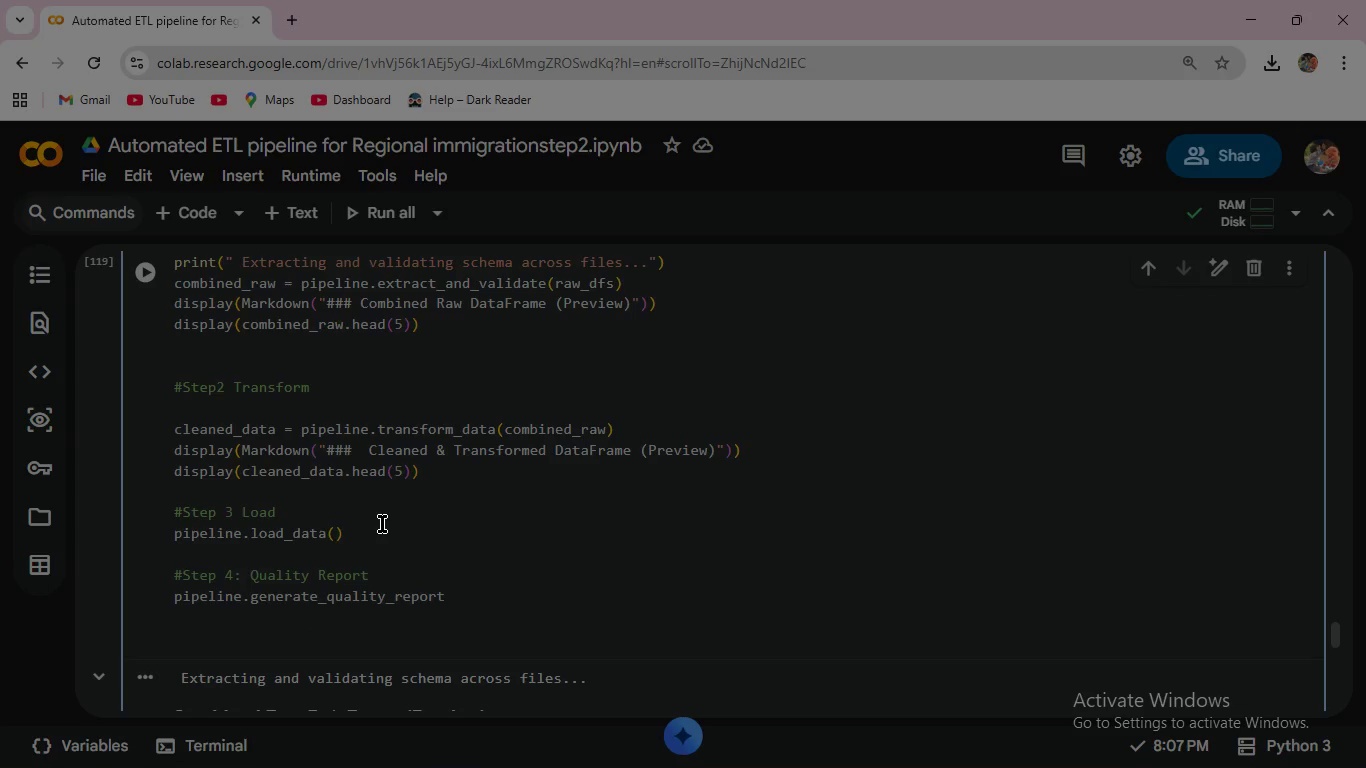 
key(Shift+9)
 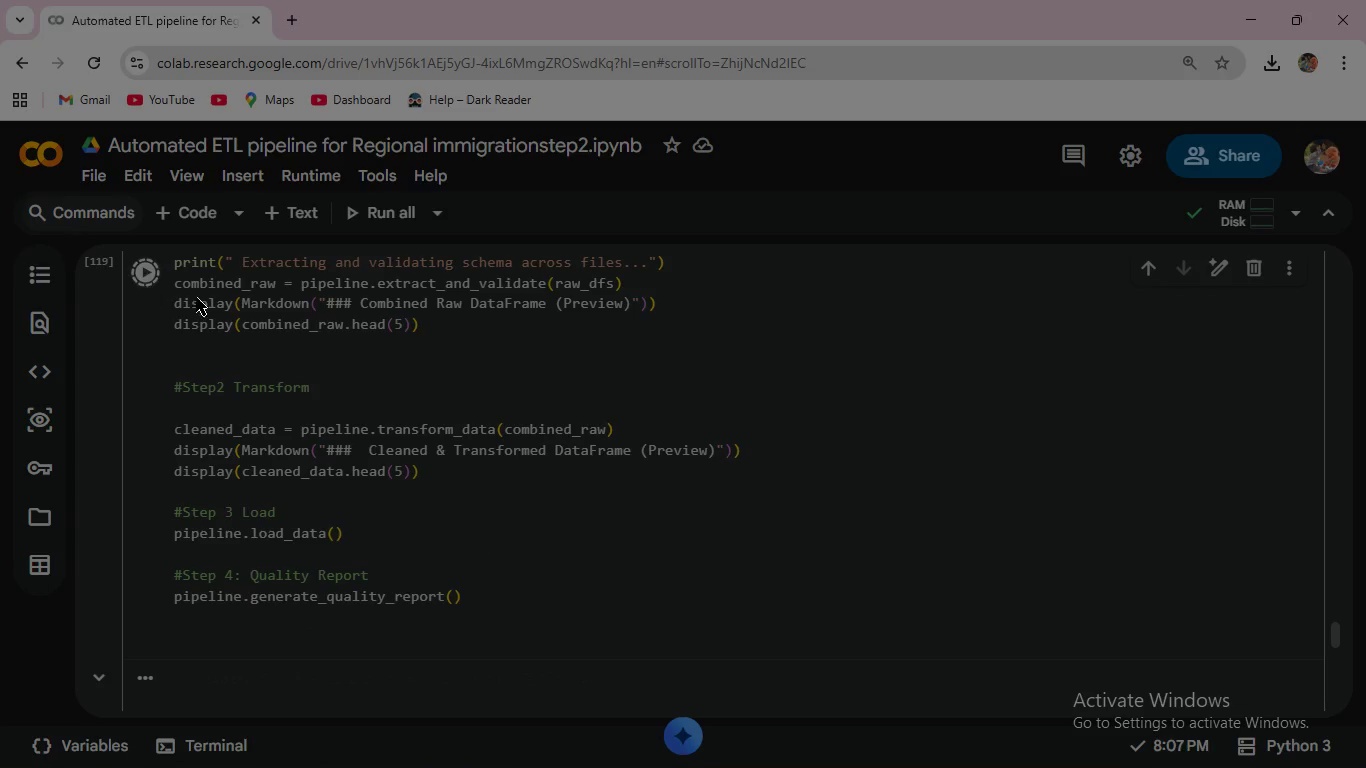 
scroll: coordinate [425, 476], scroll_direction: down, amount: 8.0
 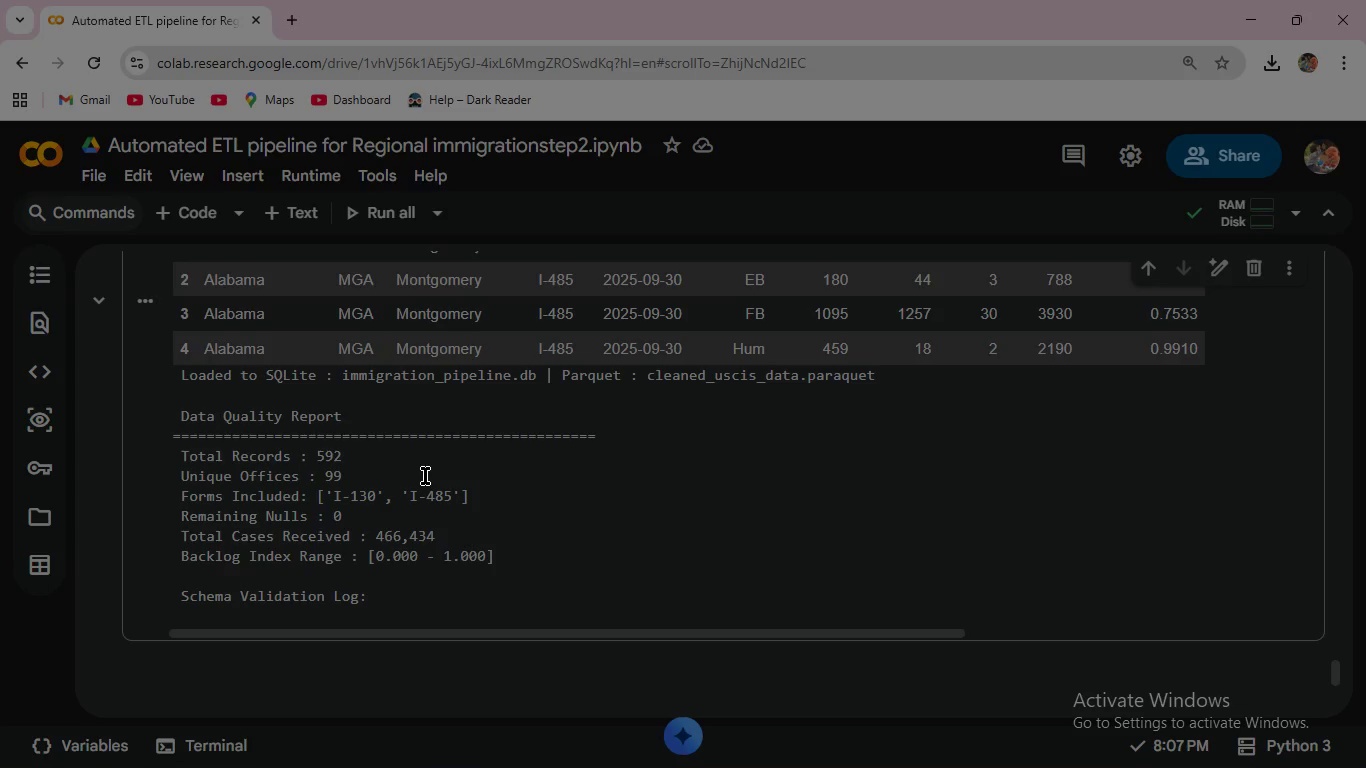 
wait(6.51)
 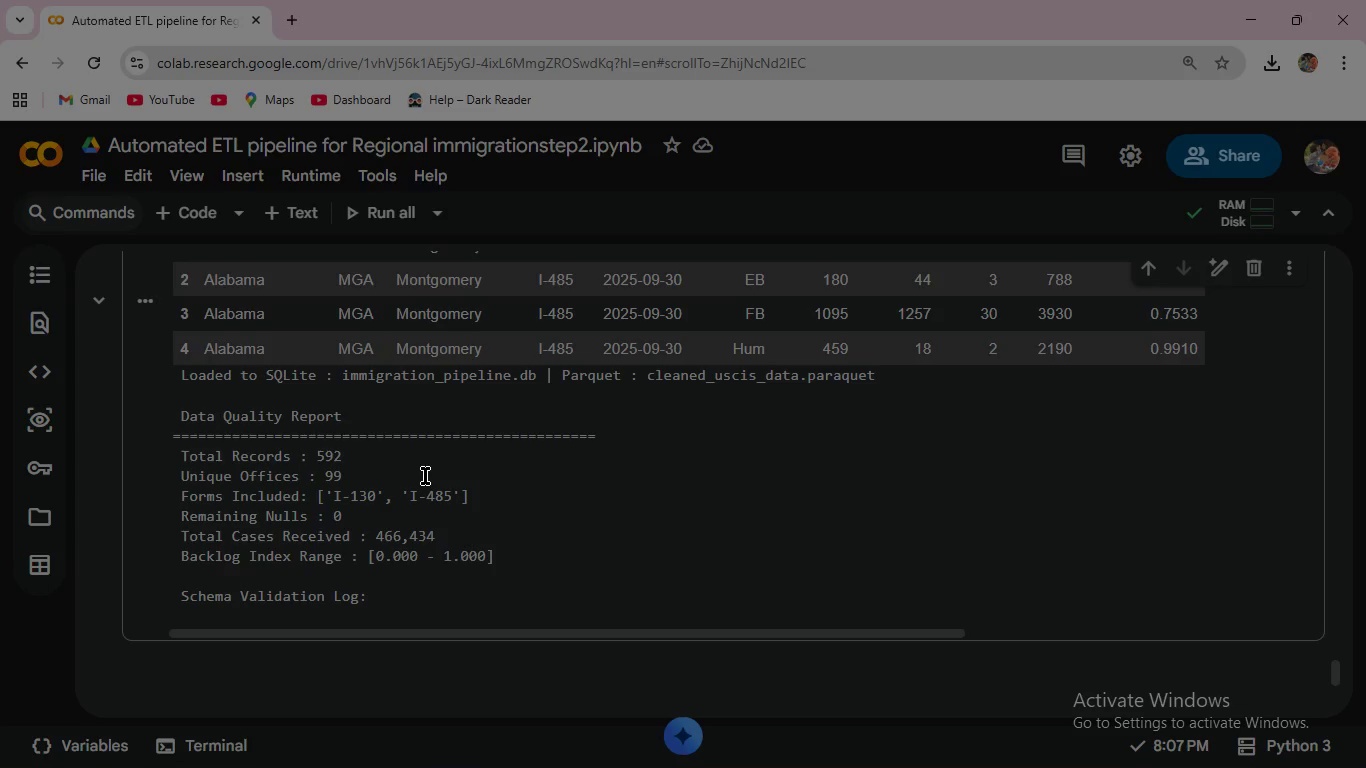 
scroll: coordinate [425, 476], scroll_direction: up, amount: 12.0
 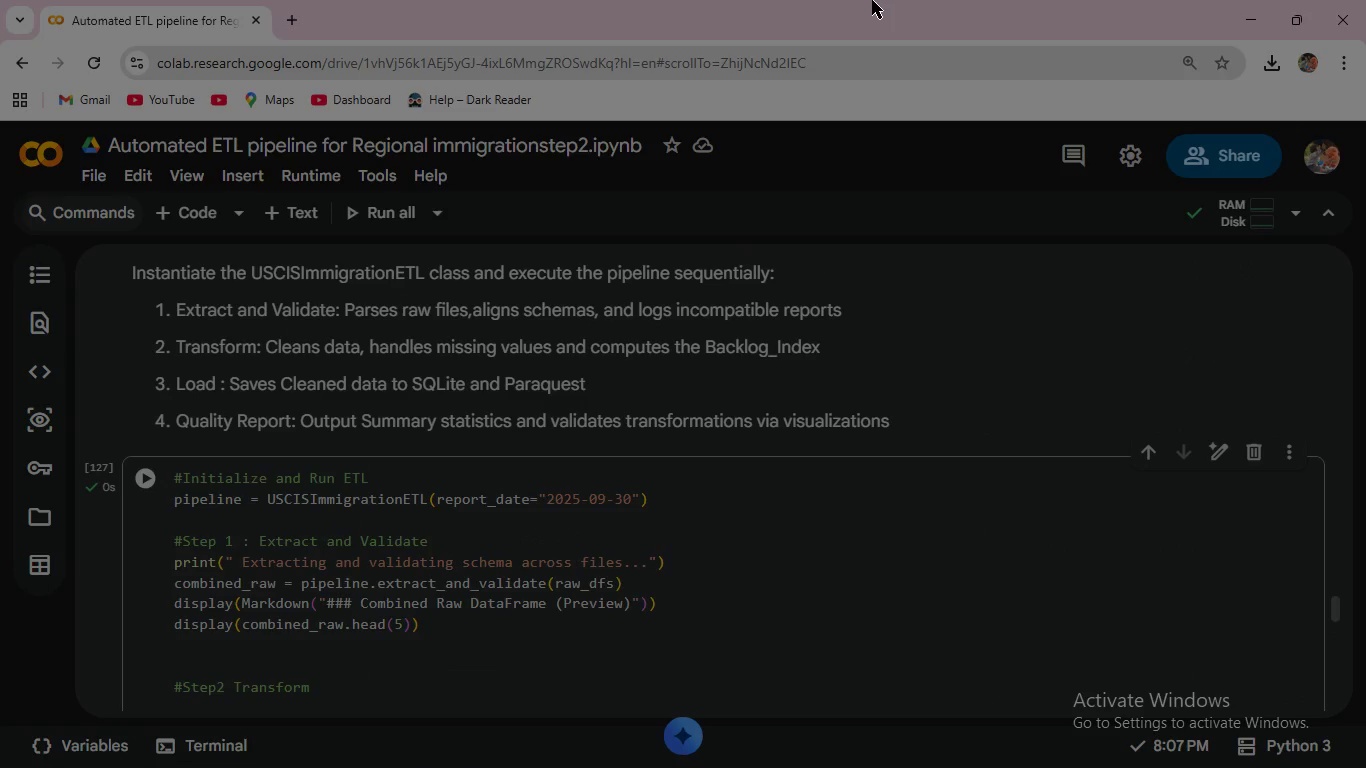 
left_click([1251, 4])